 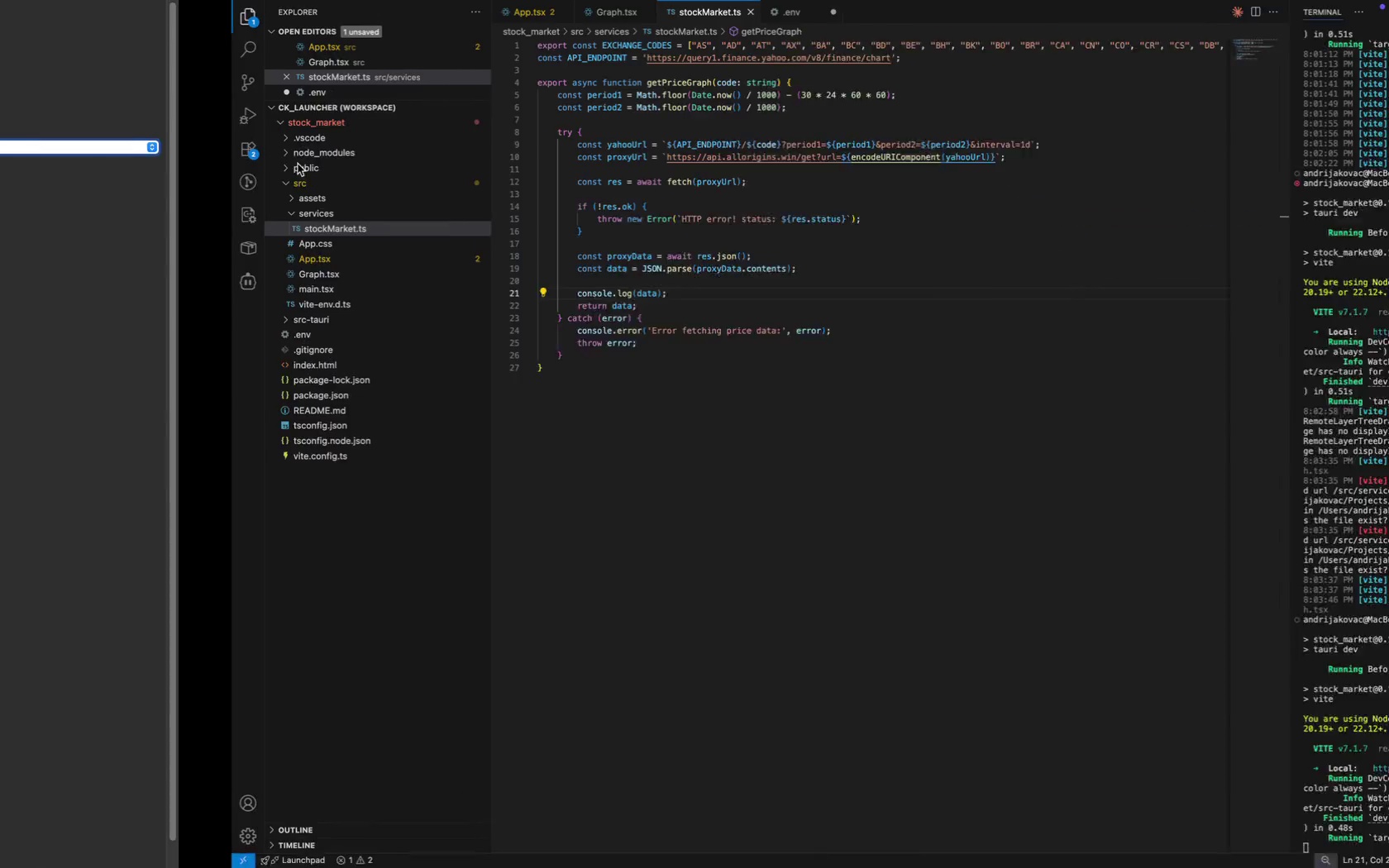 
key(Control+ArrowRight)
 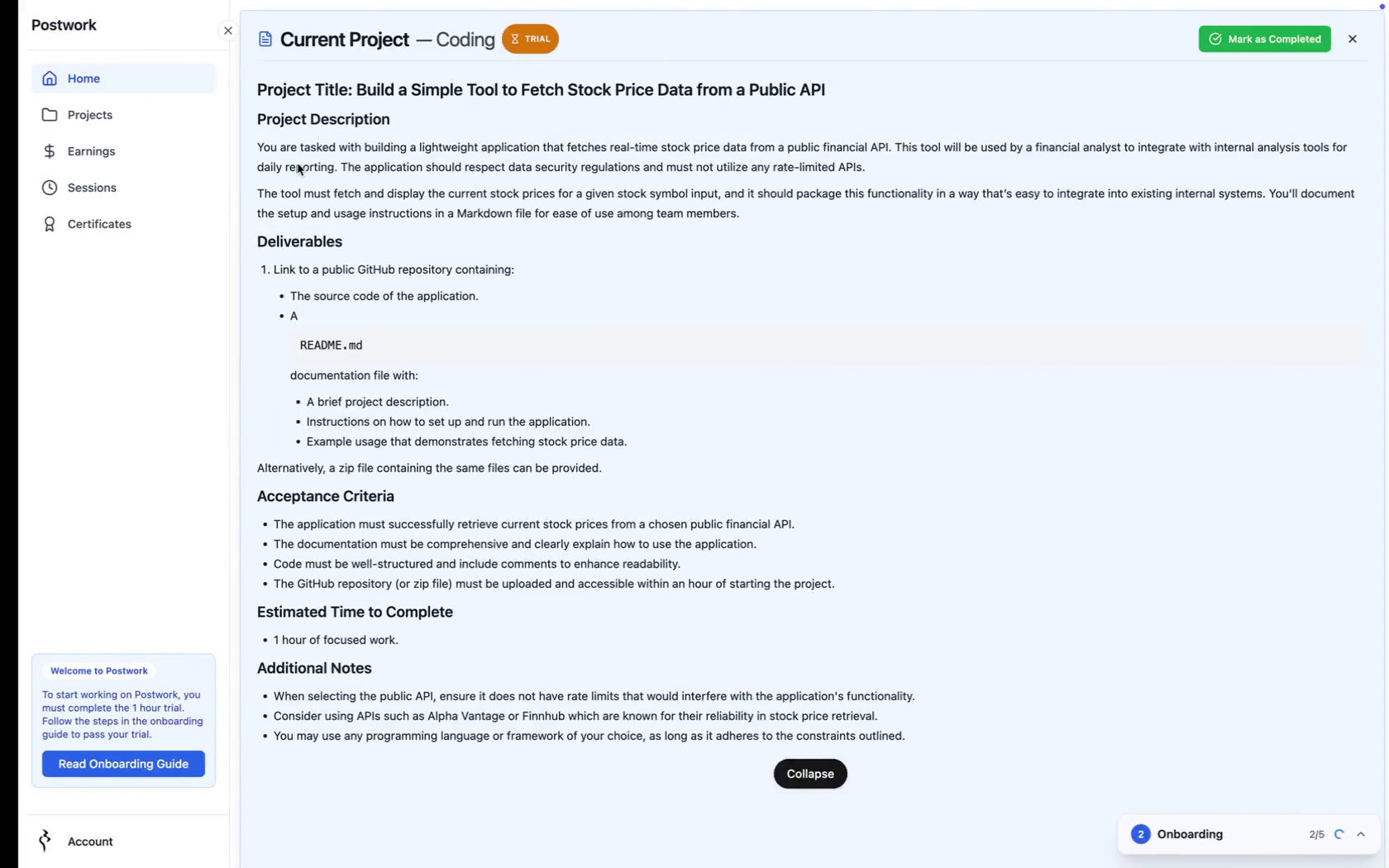 
key(Control+ArrowLeft)
 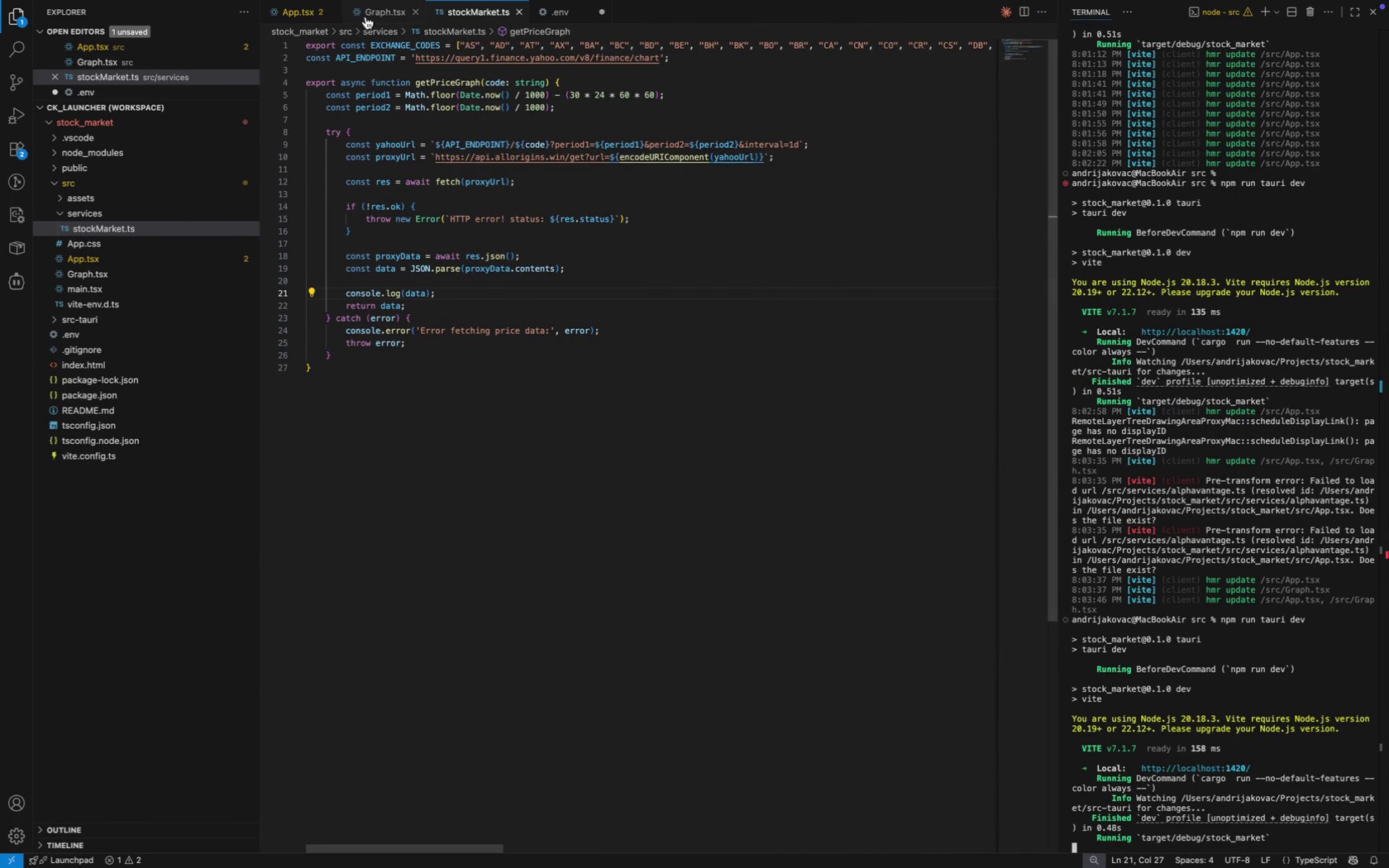 
left_click([303, 17])
 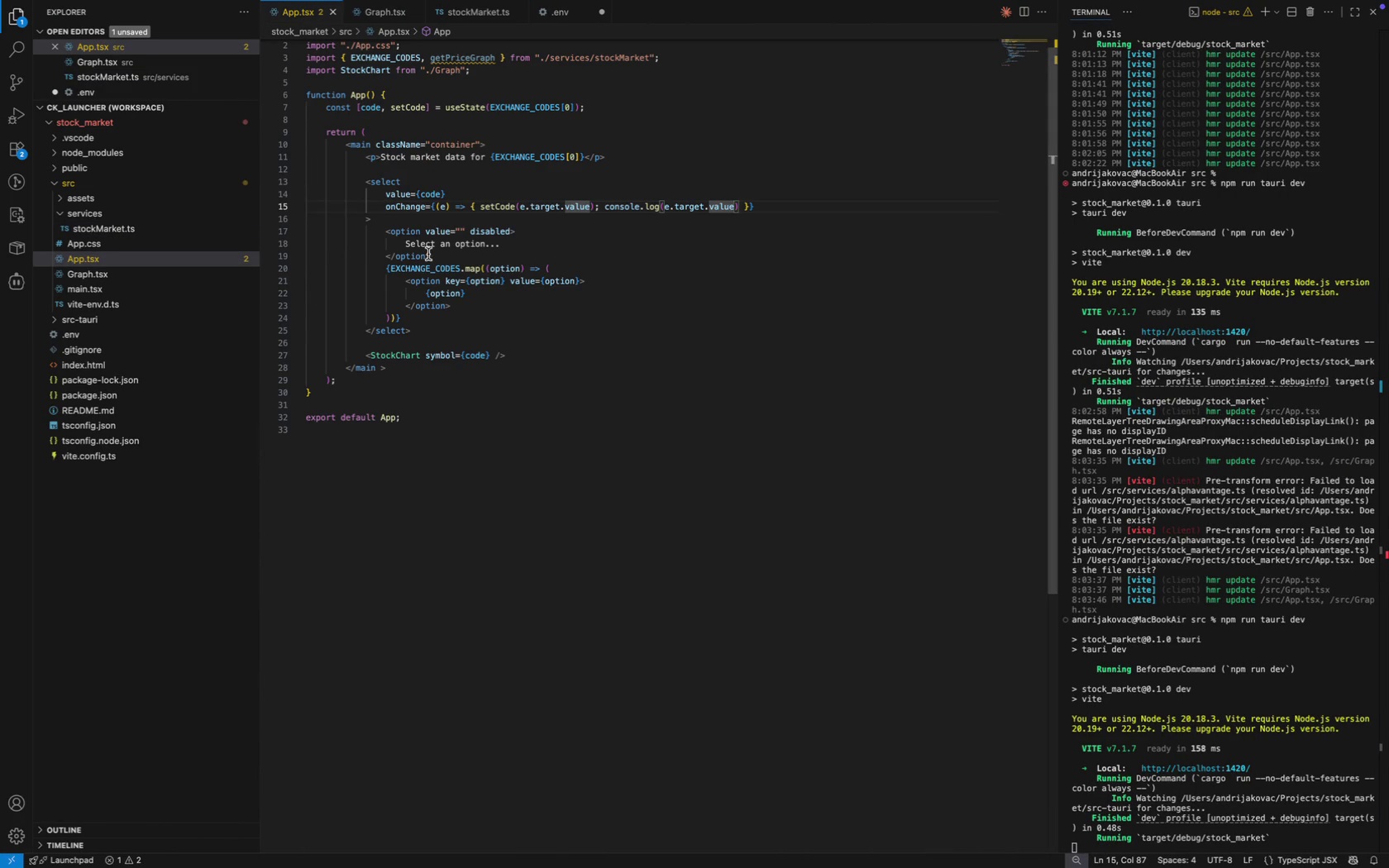 
left_click([428, 254])
 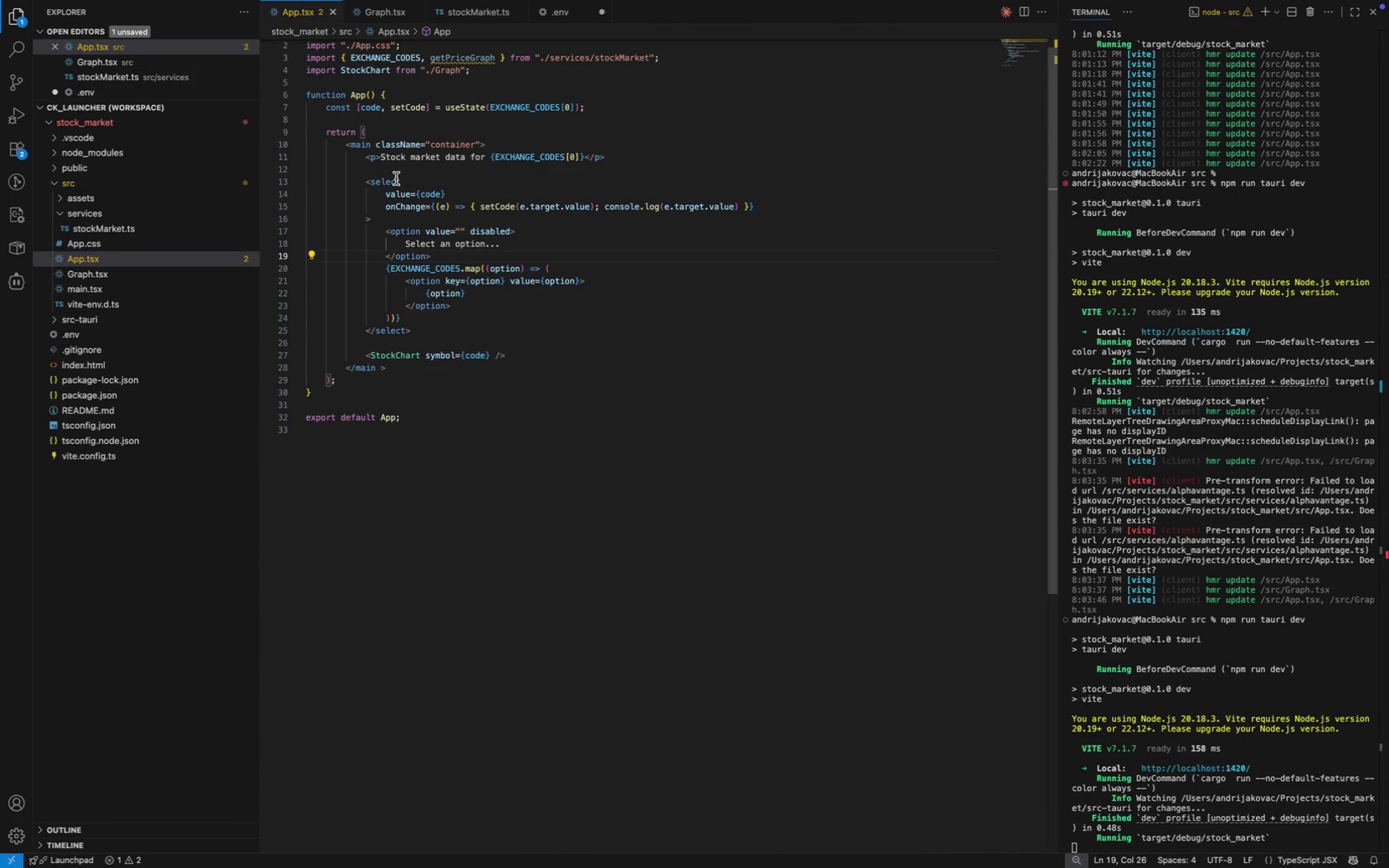 
left_click([396, 179])
 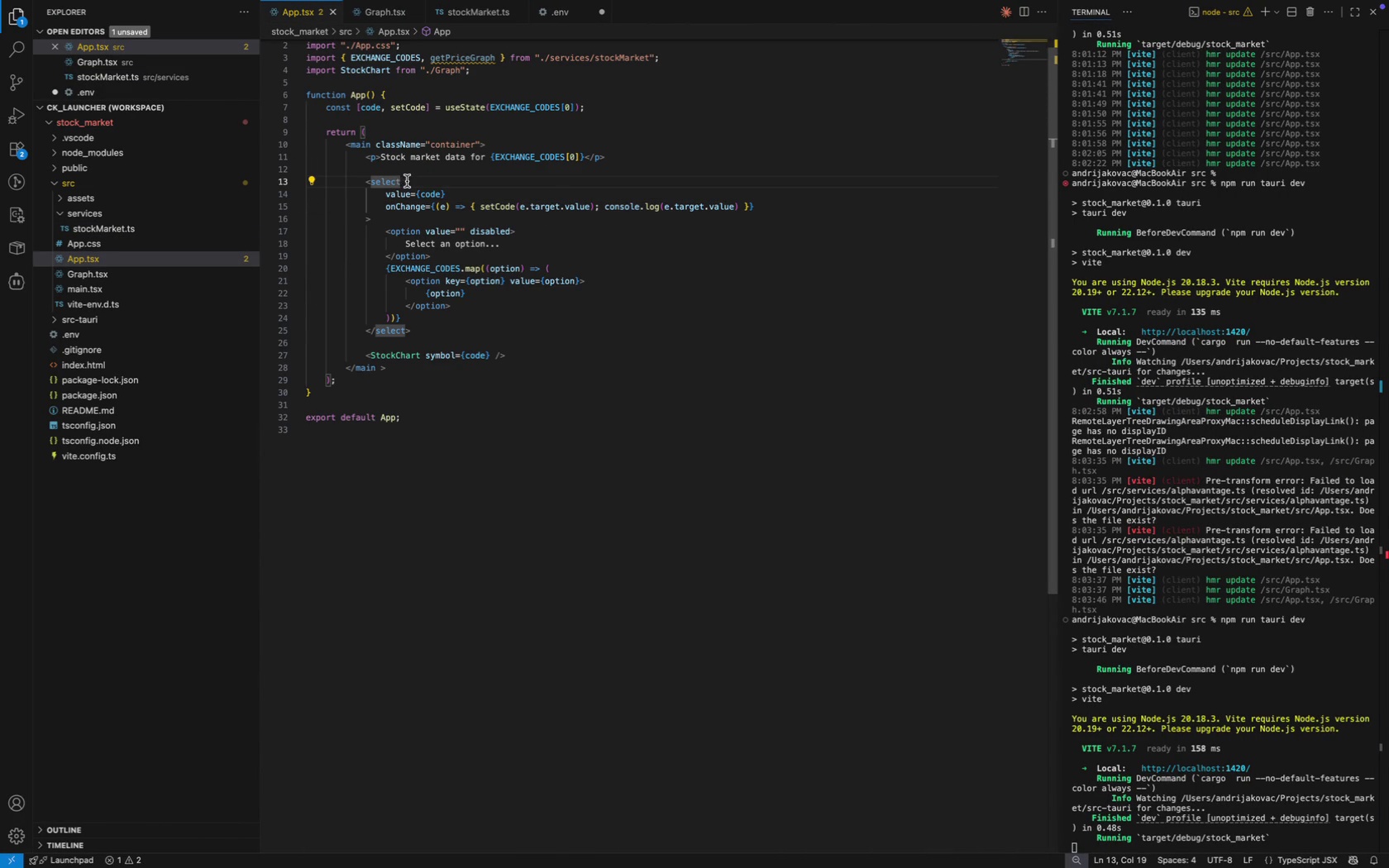 
left_click([407, 181])
 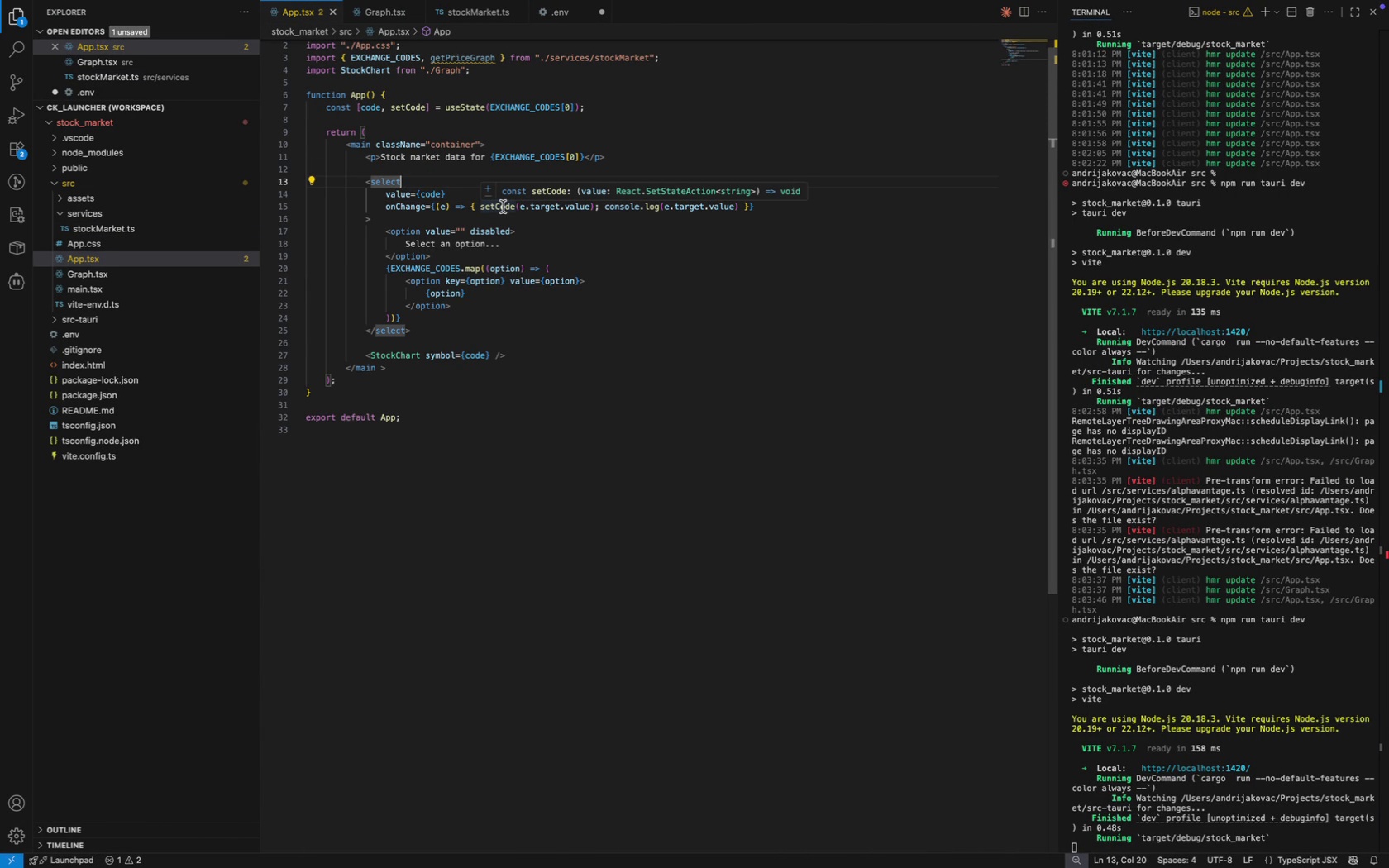 
key(ArrowUp)
 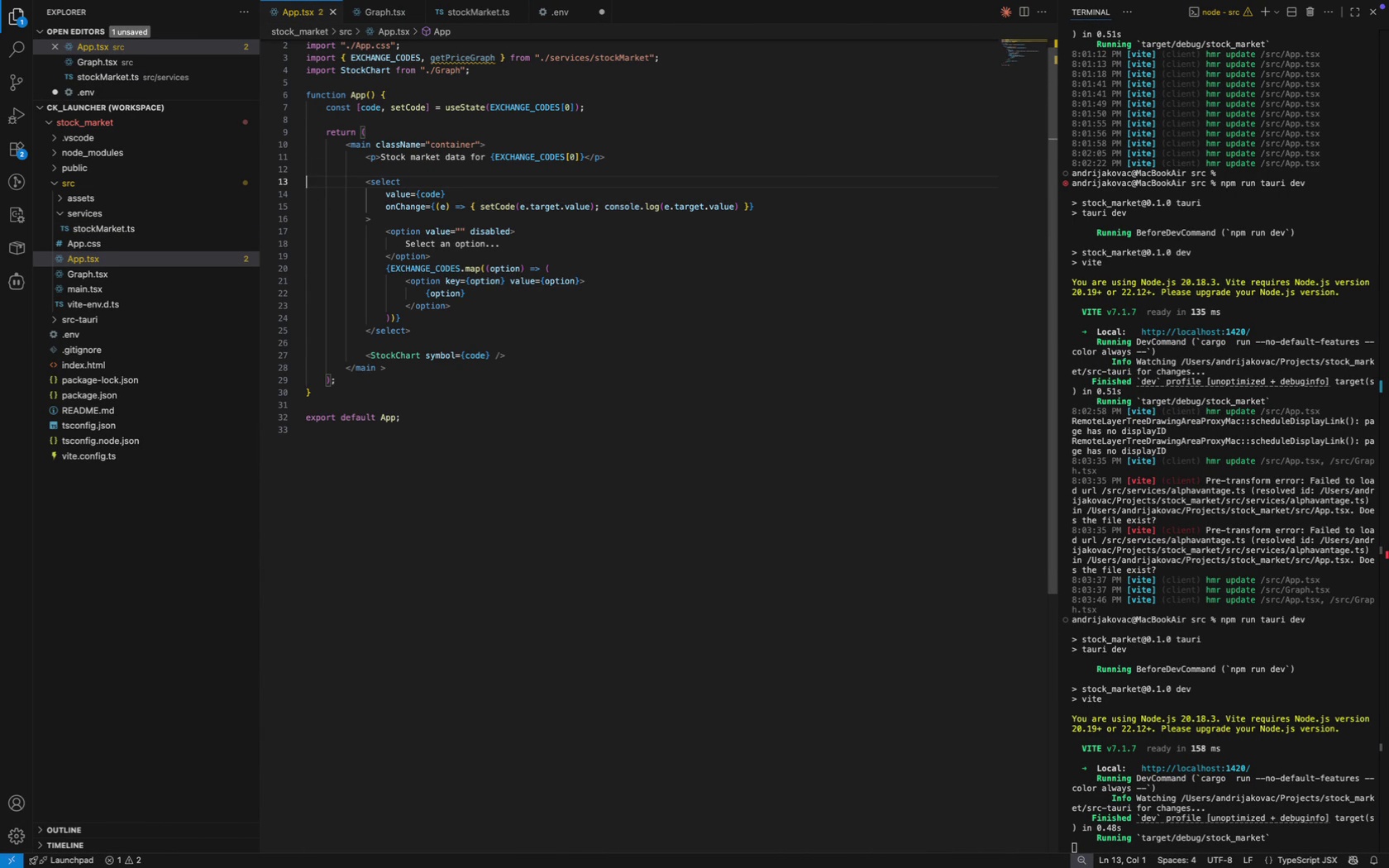 
key(ArrowRight)
 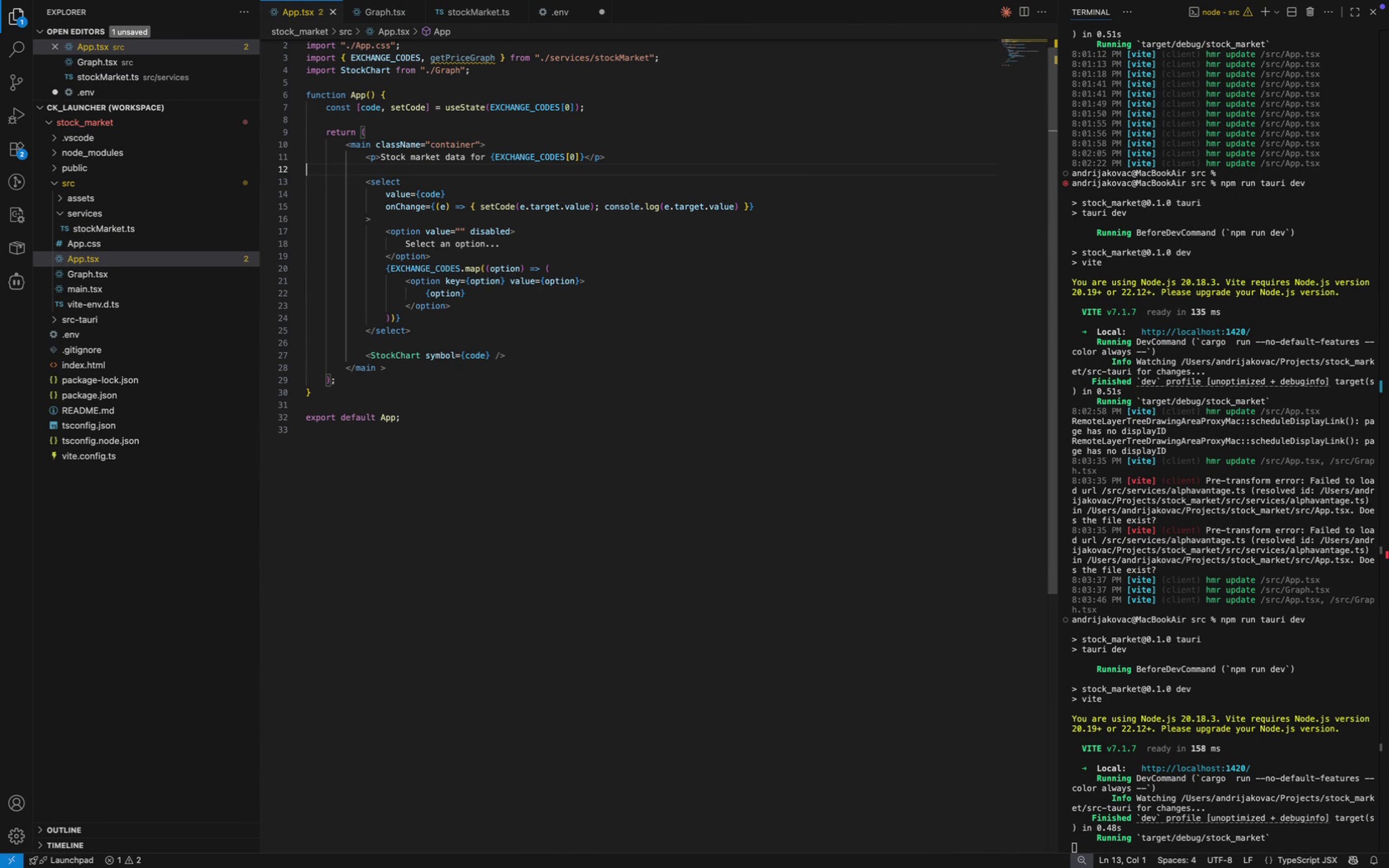 
key(ArrowUp)
 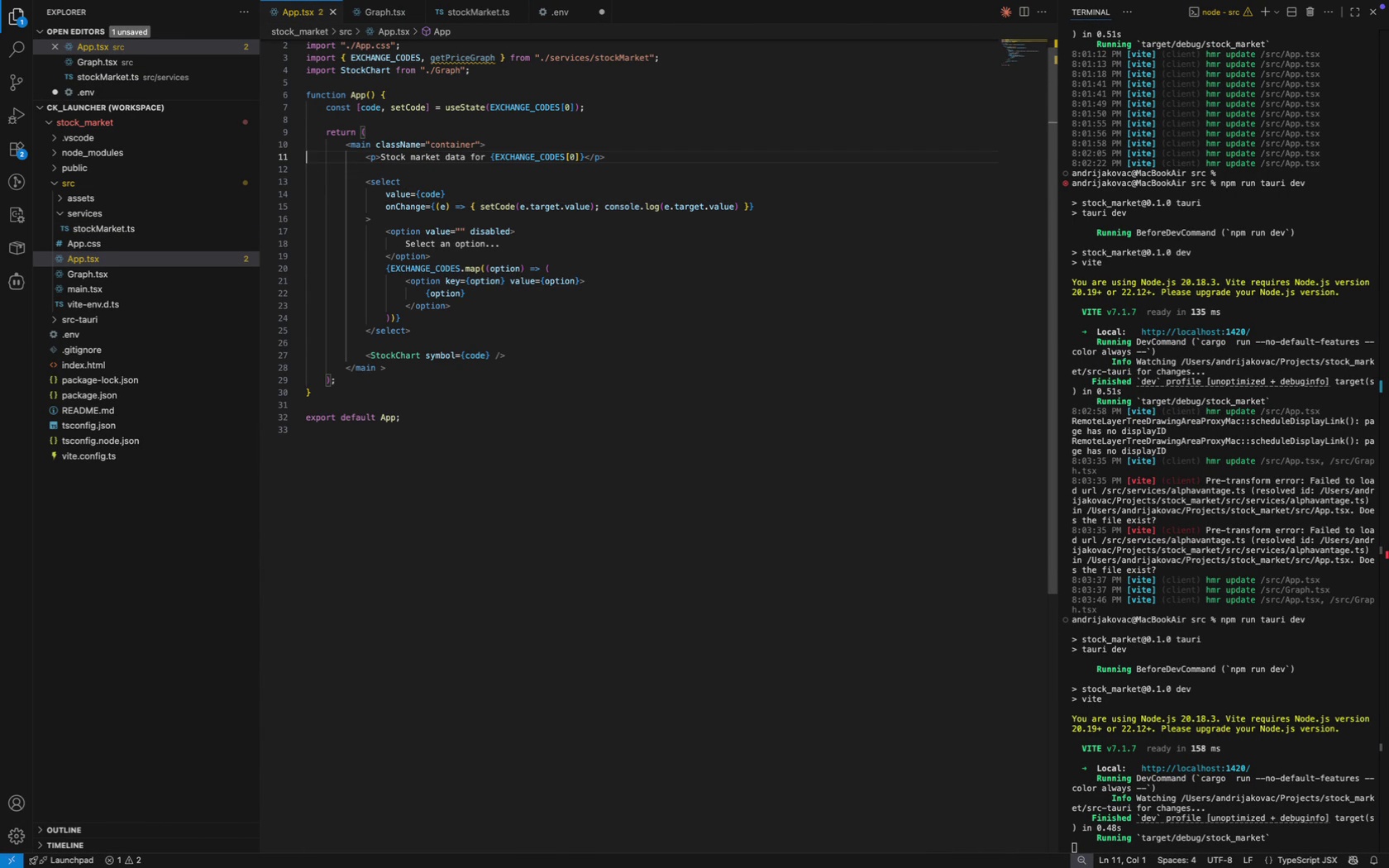 
key(ArrowUp)
 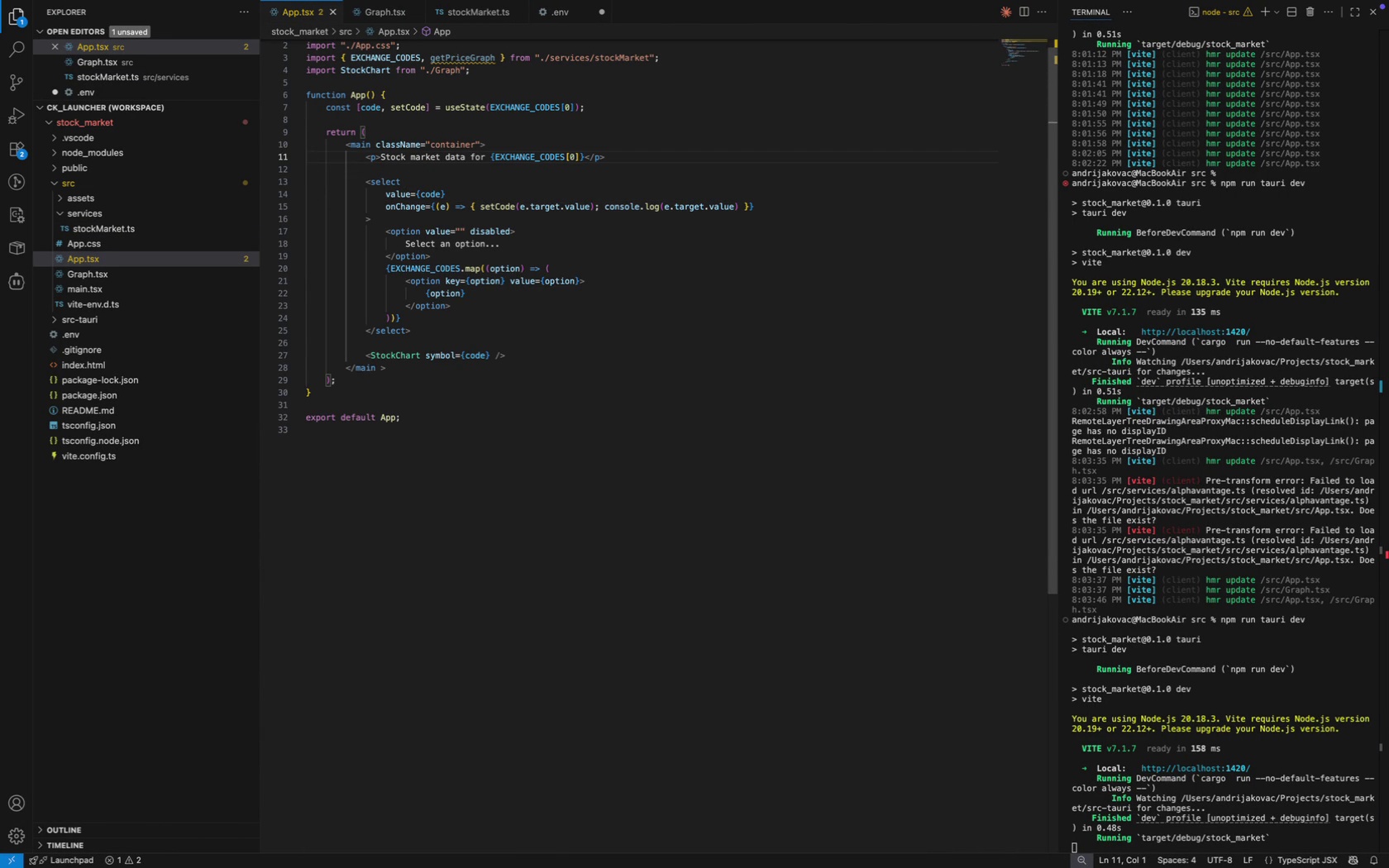 
key(Enter)
 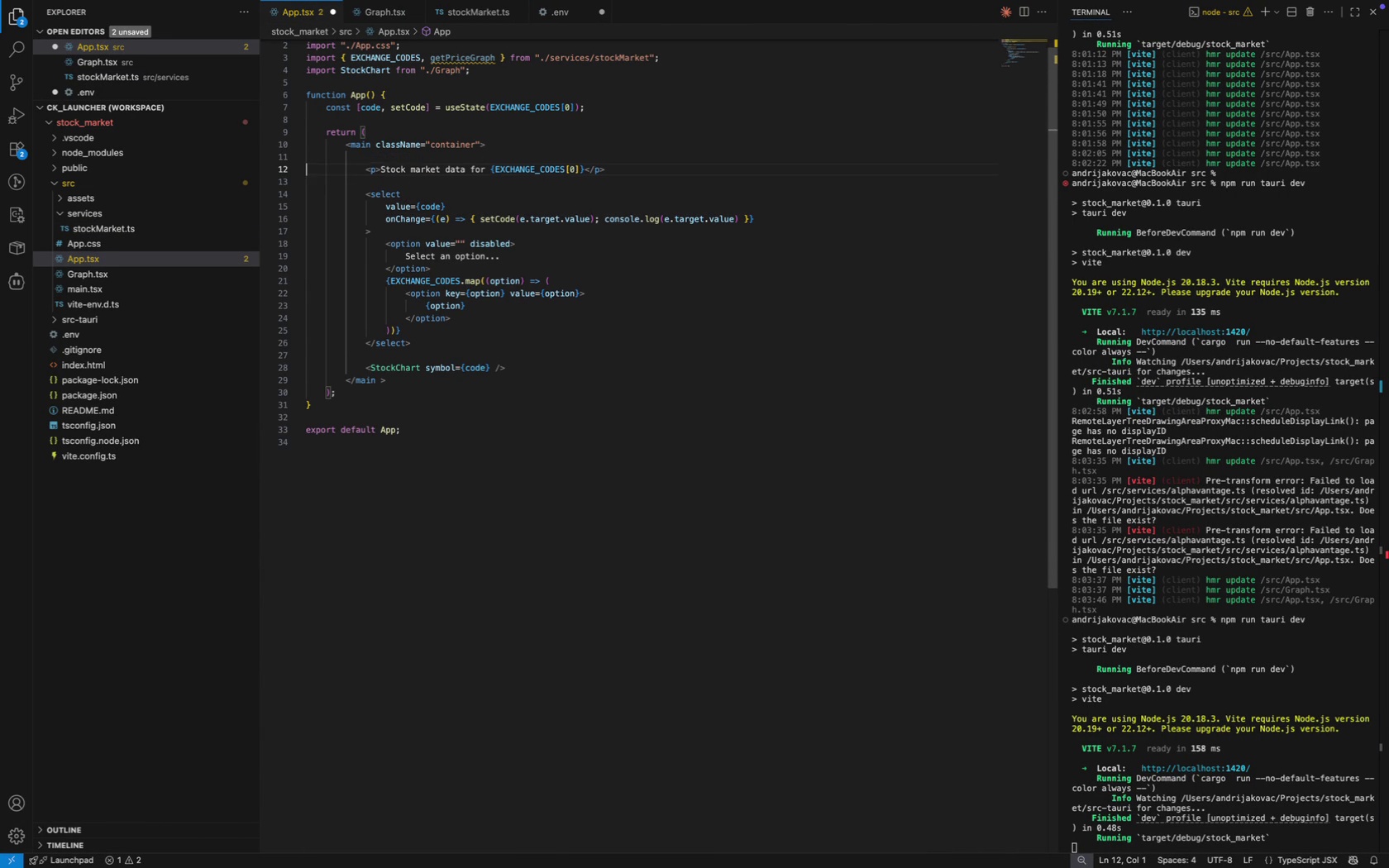 
key(ArrowUp)
 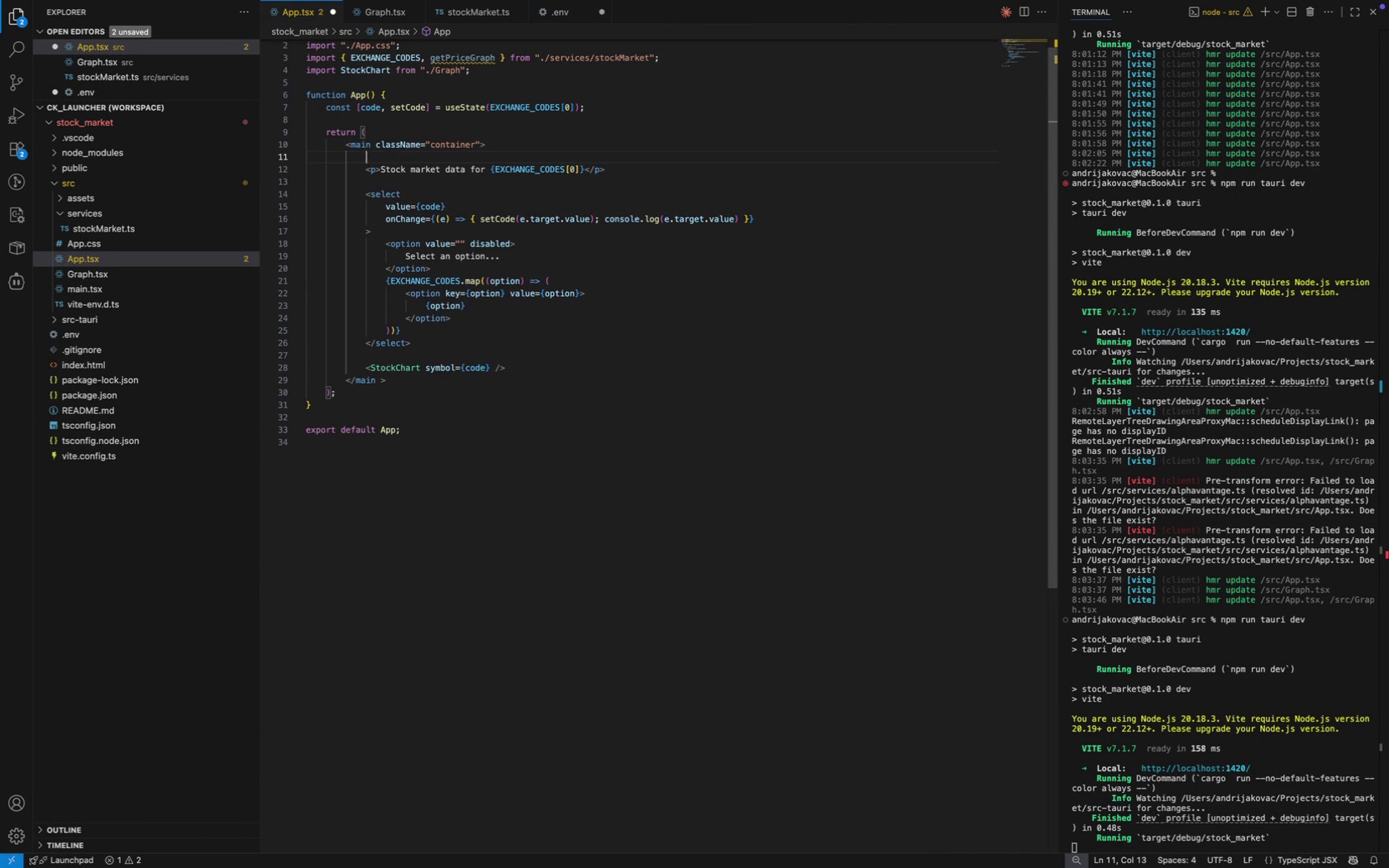 
key(Tab)
 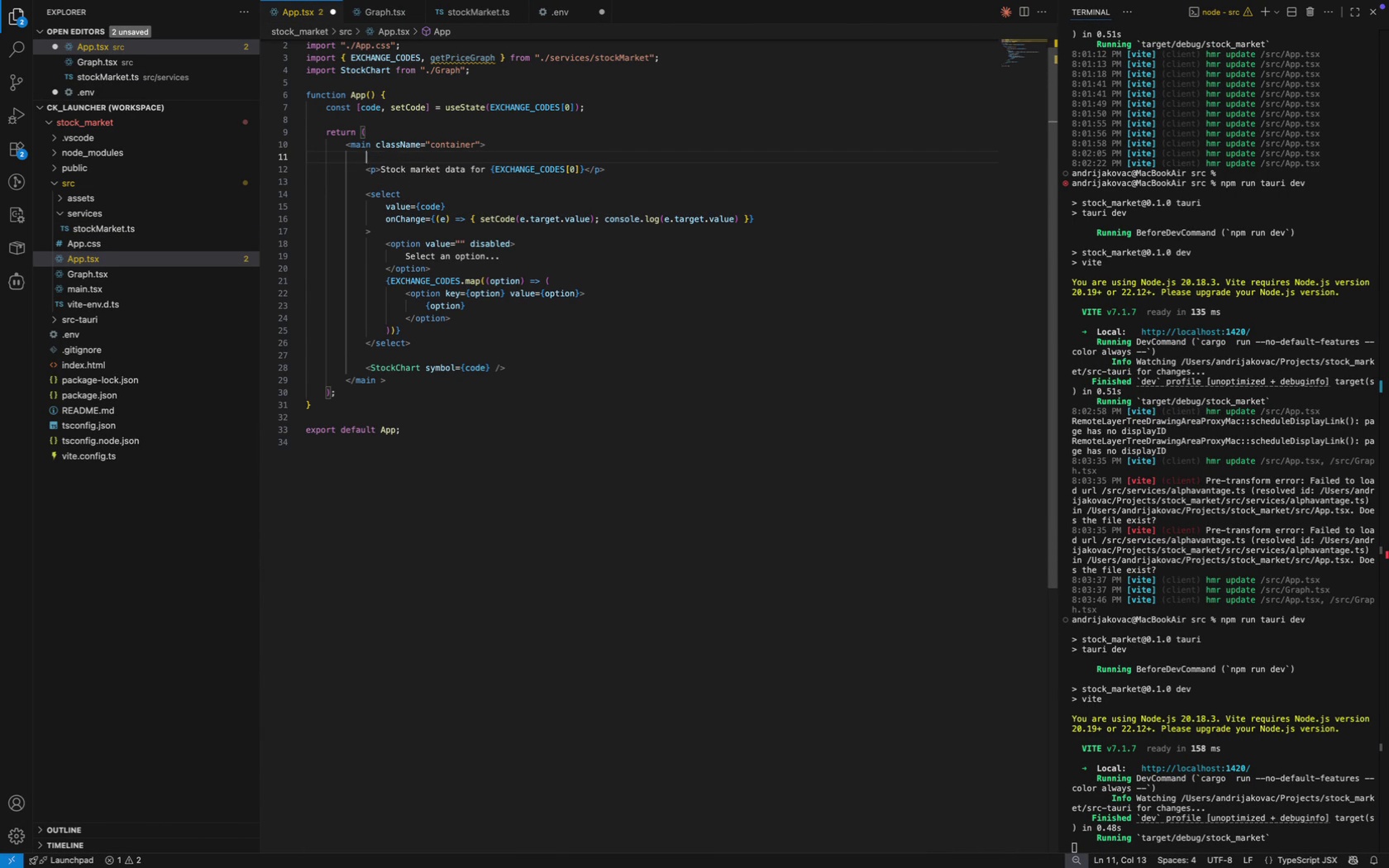 
key(Tab)
 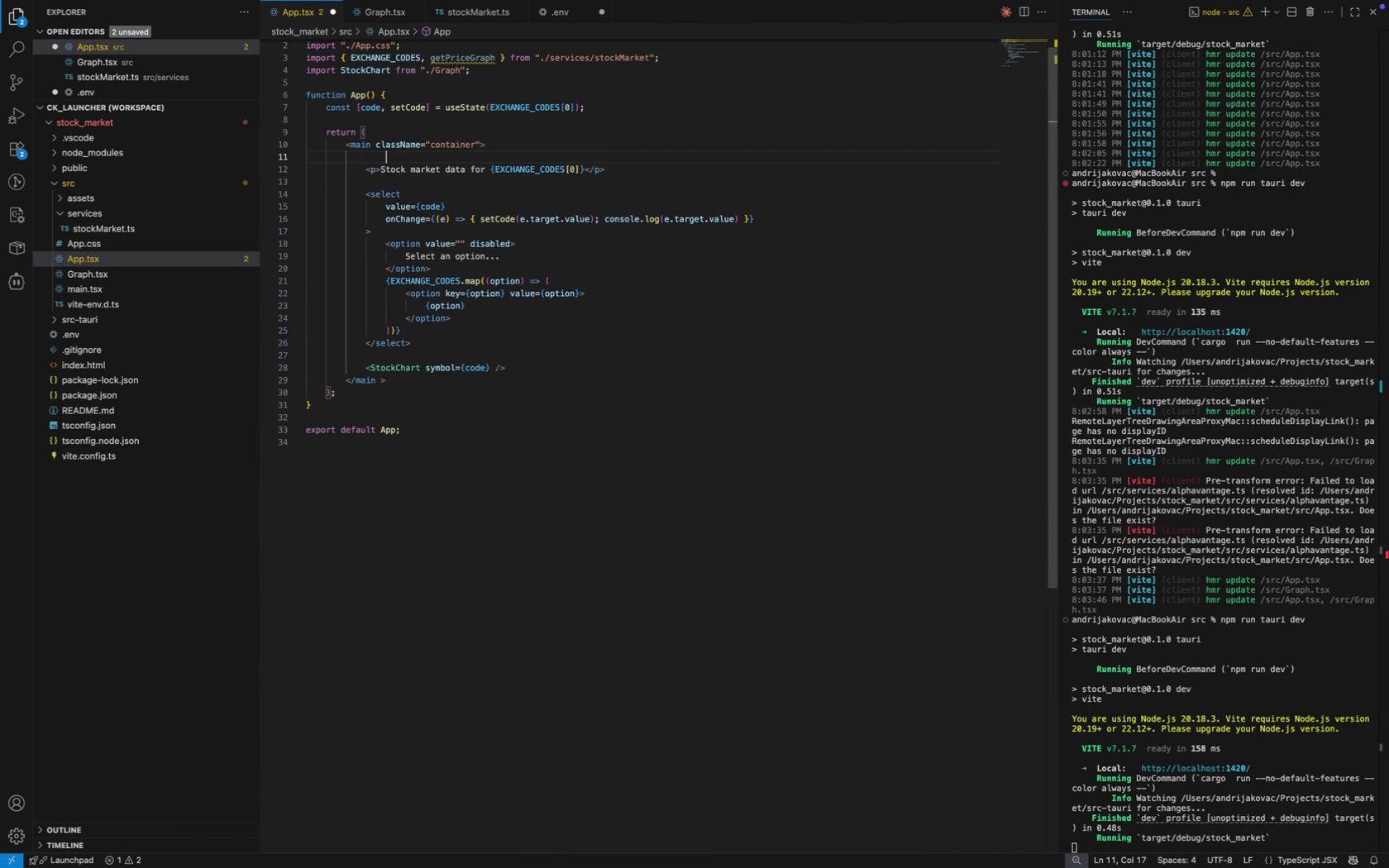 
key(Backspace)
 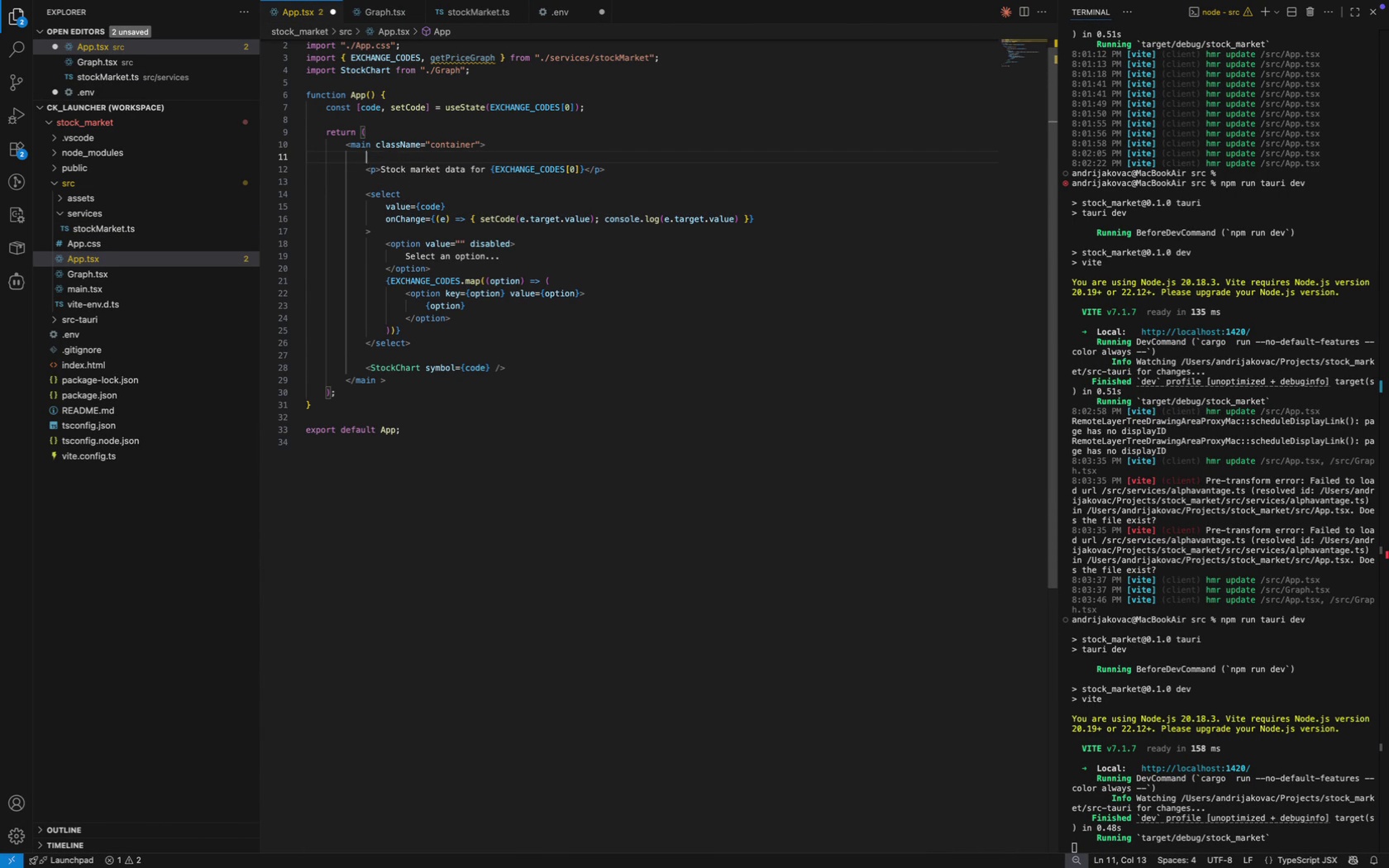 
key(Backspace)
 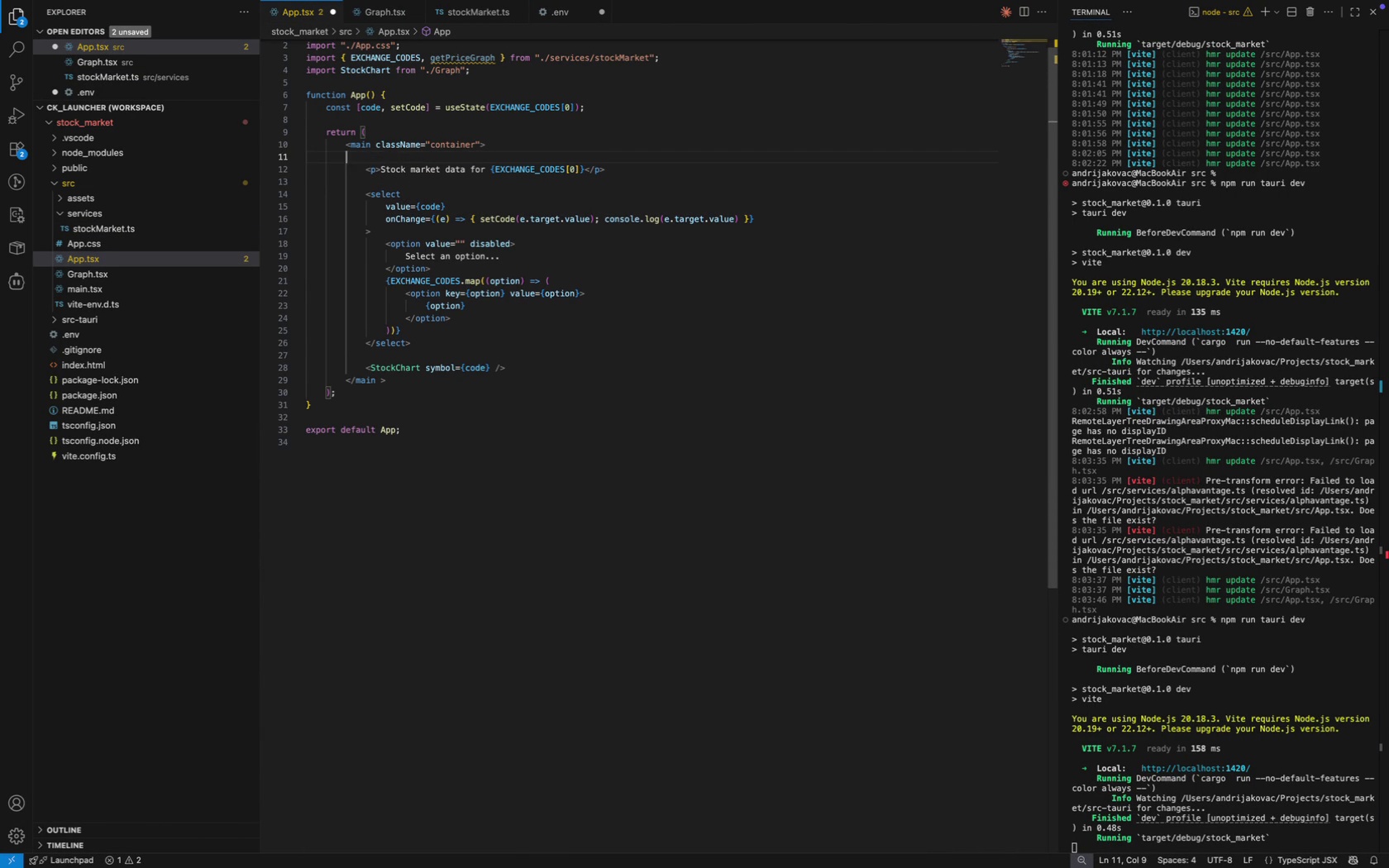 
key(Backspace)
 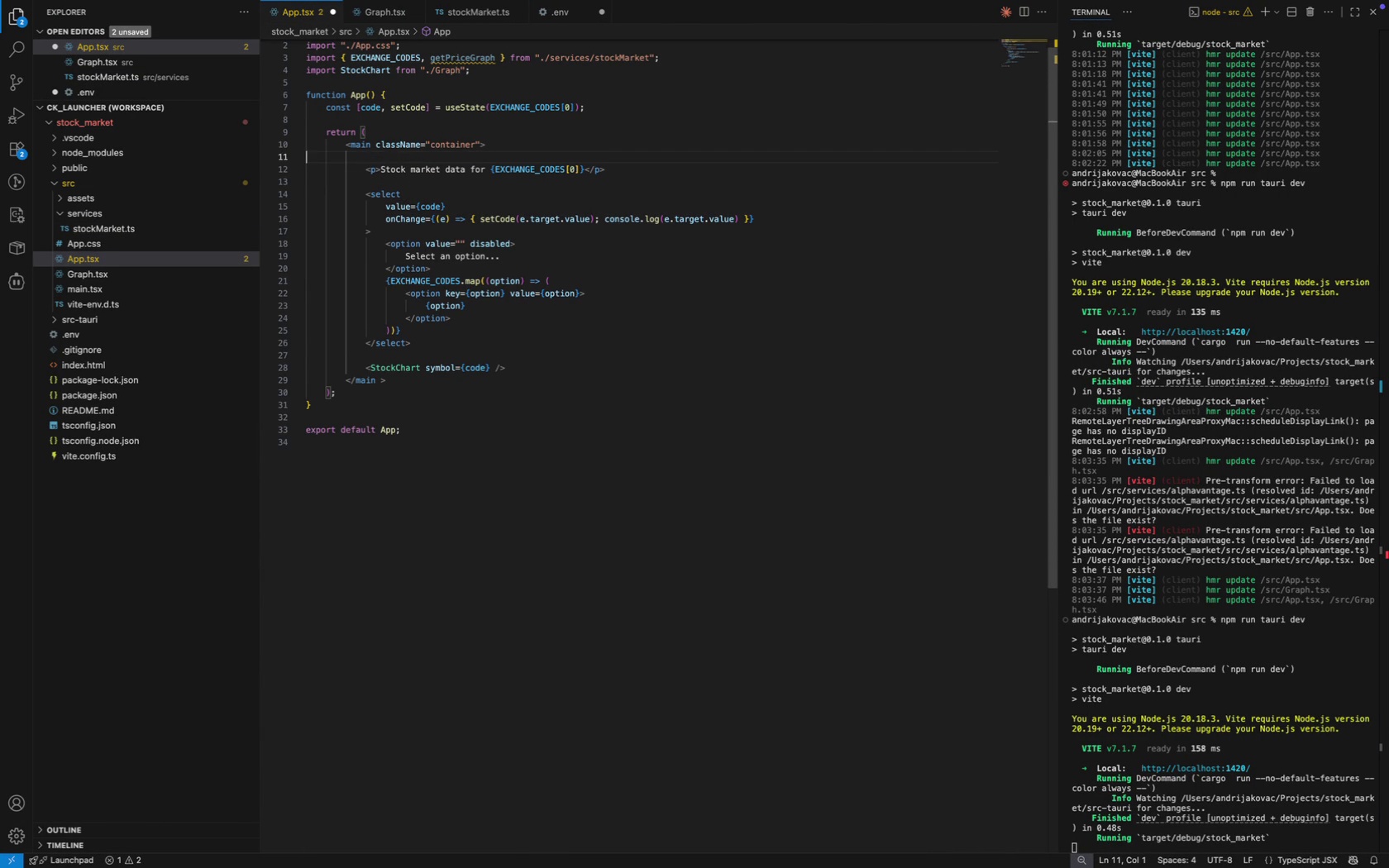 
key(Backspace)
 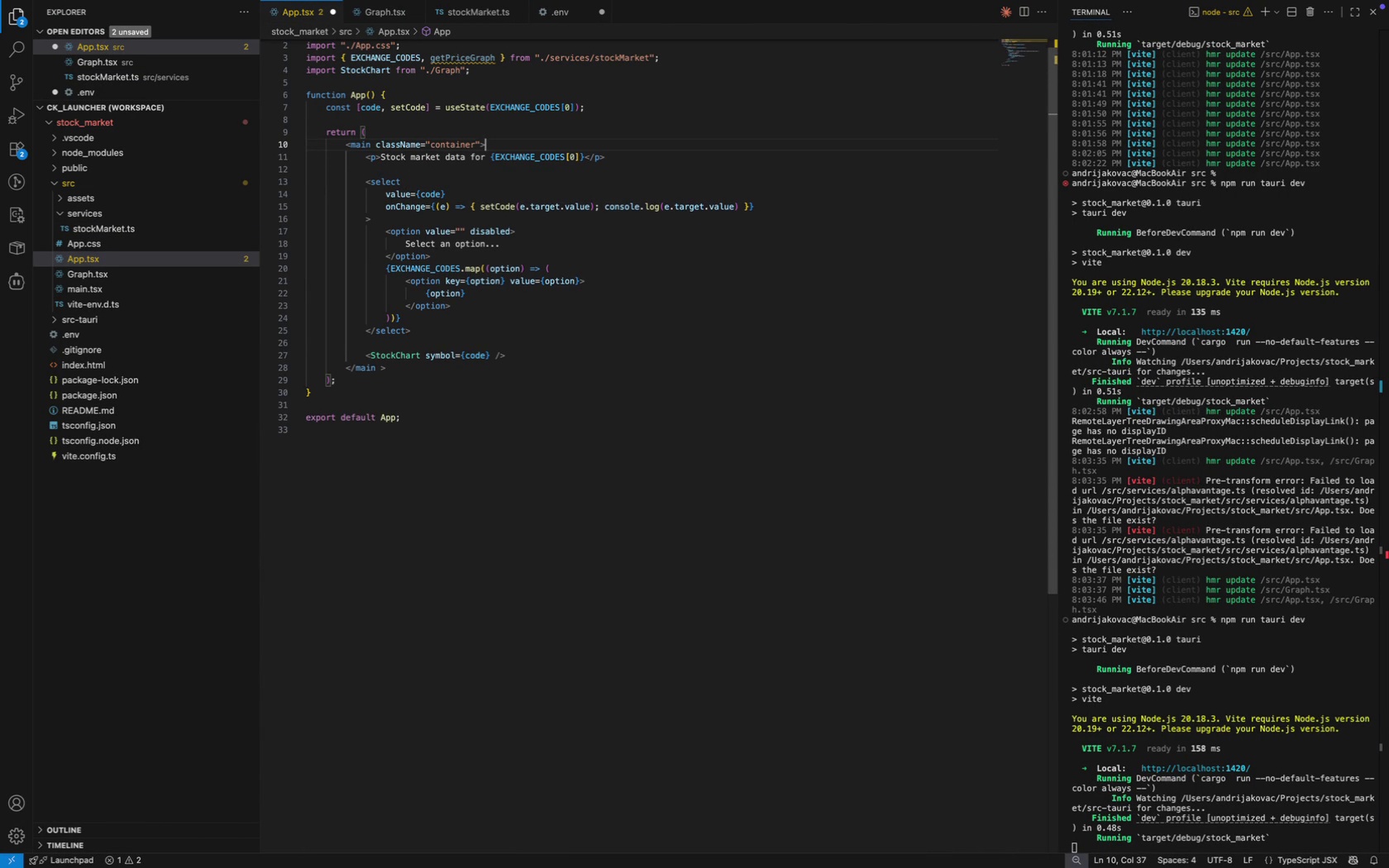 
key(Backspace)
 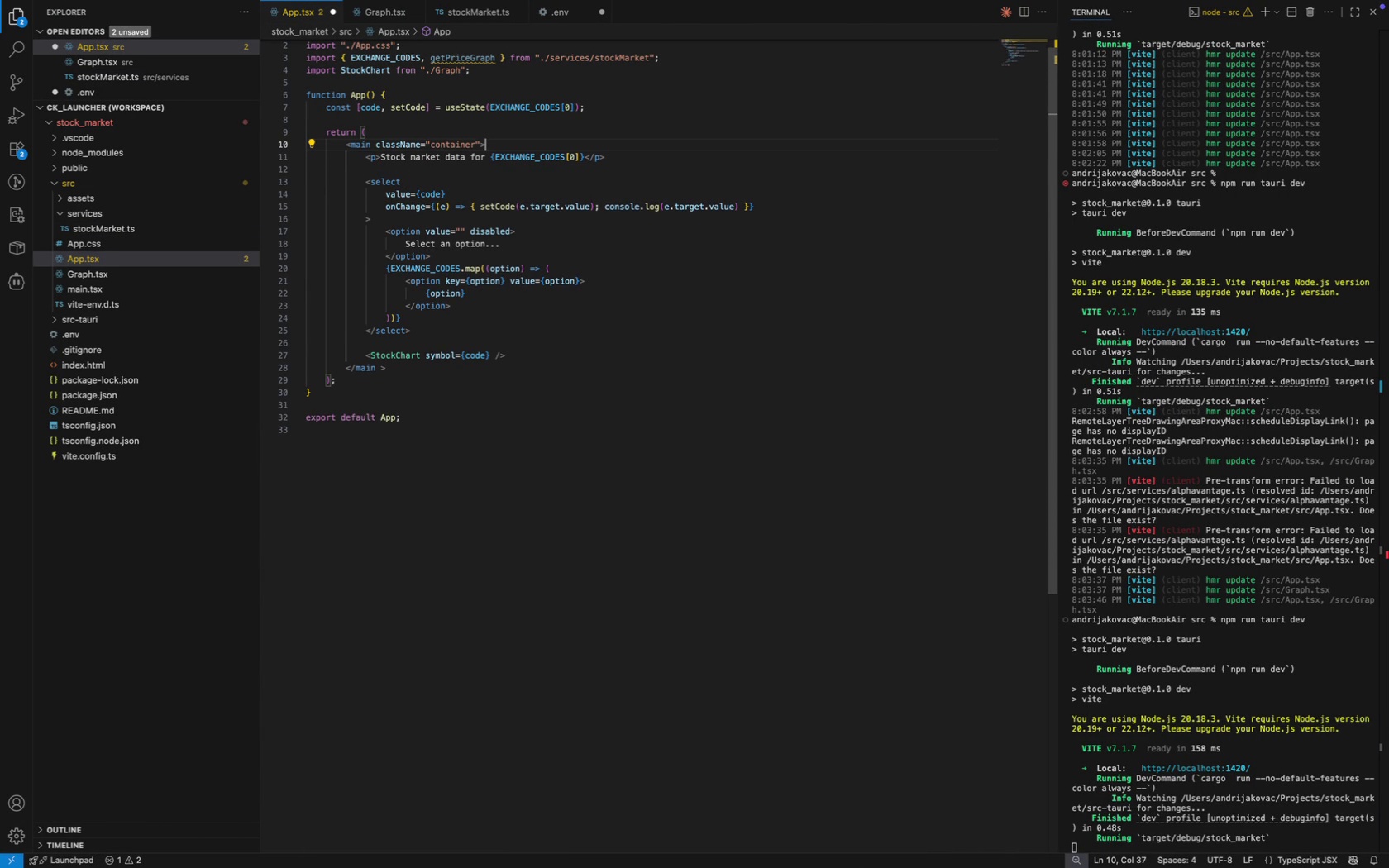 
key(ArrowLeft)
 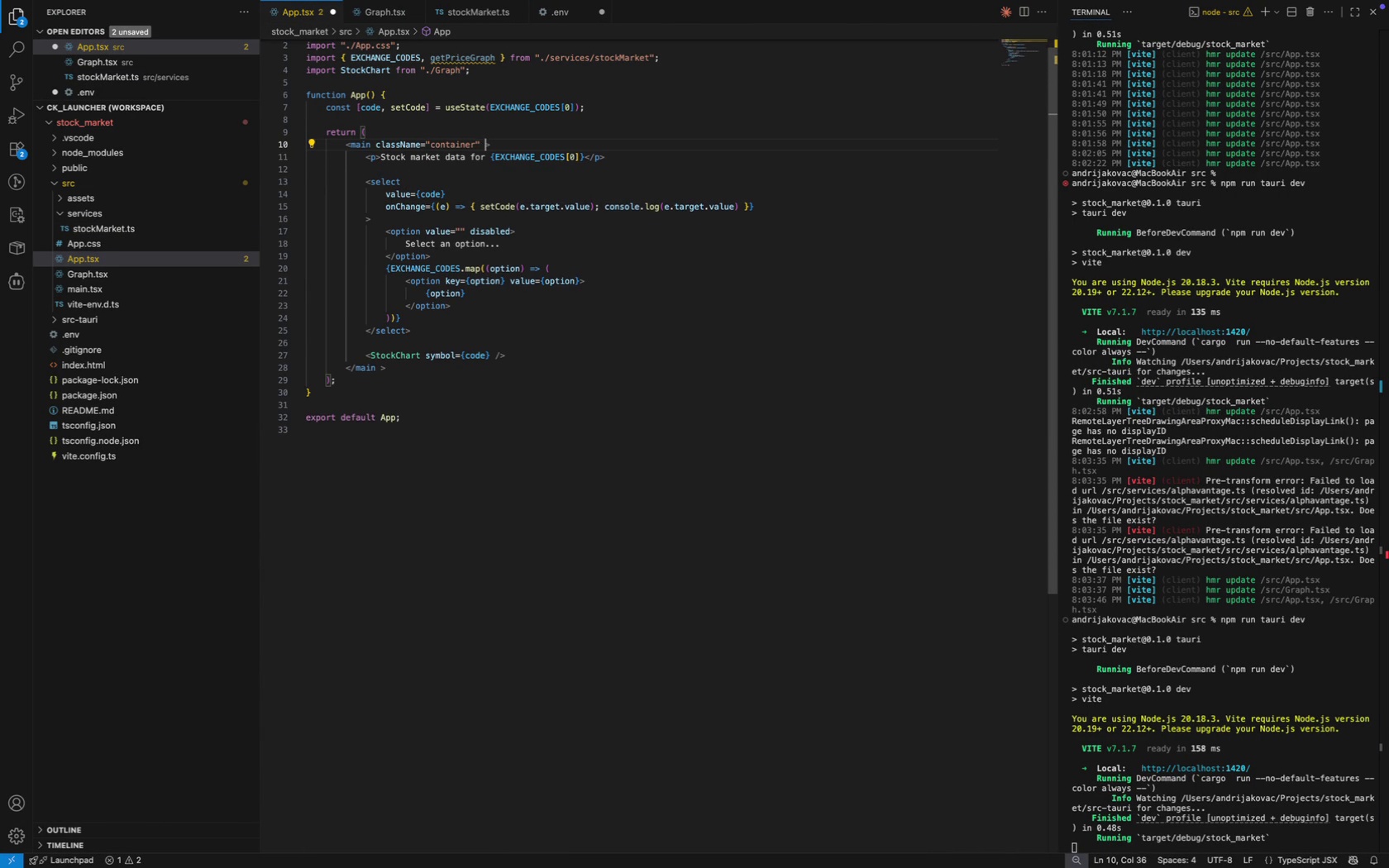 
type( sty)
 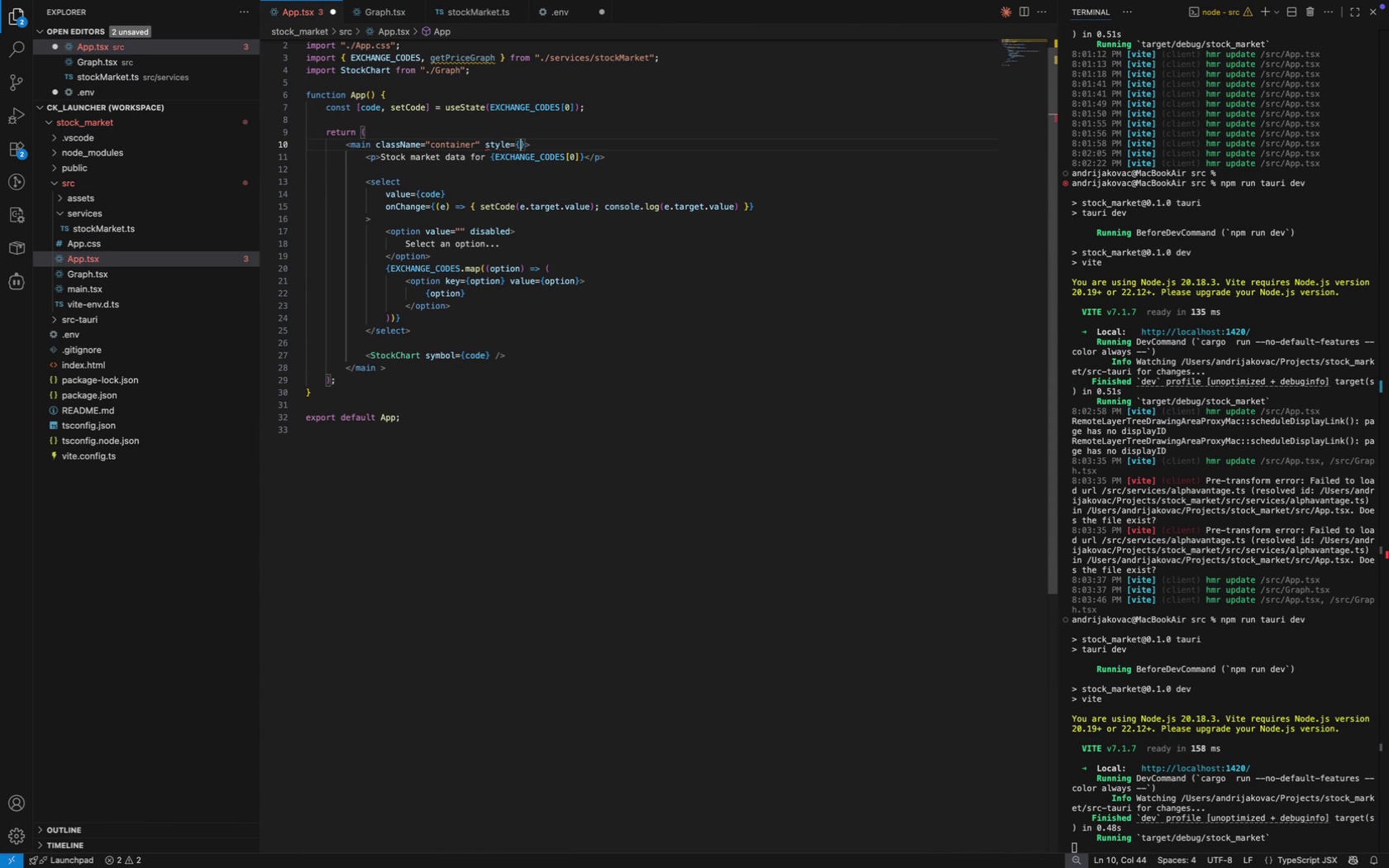 
key(Enter)